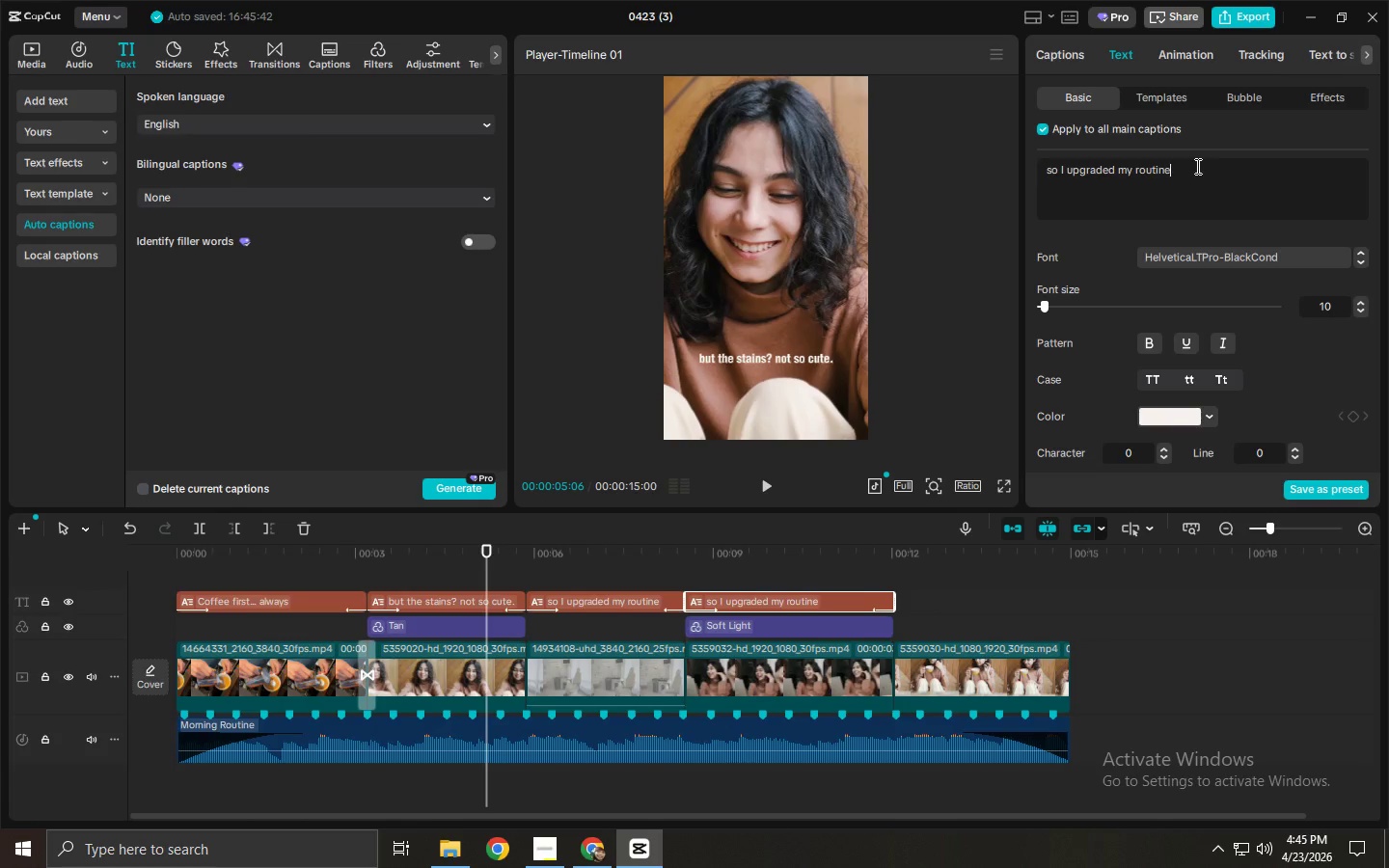 
key(Control+A)
 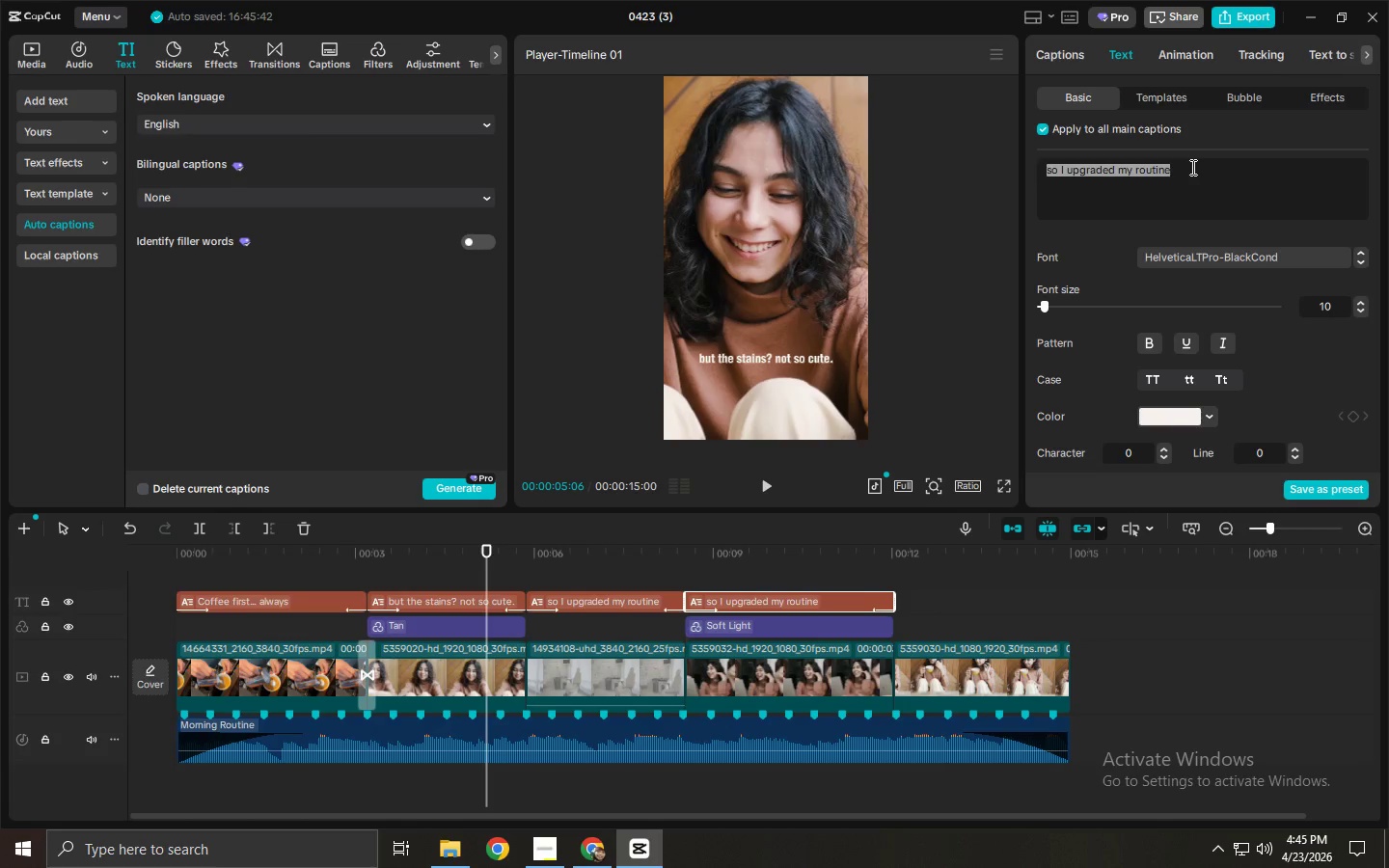 
type([)
key(Backspace)
key(Backspace)
type(professional wth)
key(Backspace)
key(Backspace)
type(hitening = instat )
key(Backspace)
key(Backspace)
 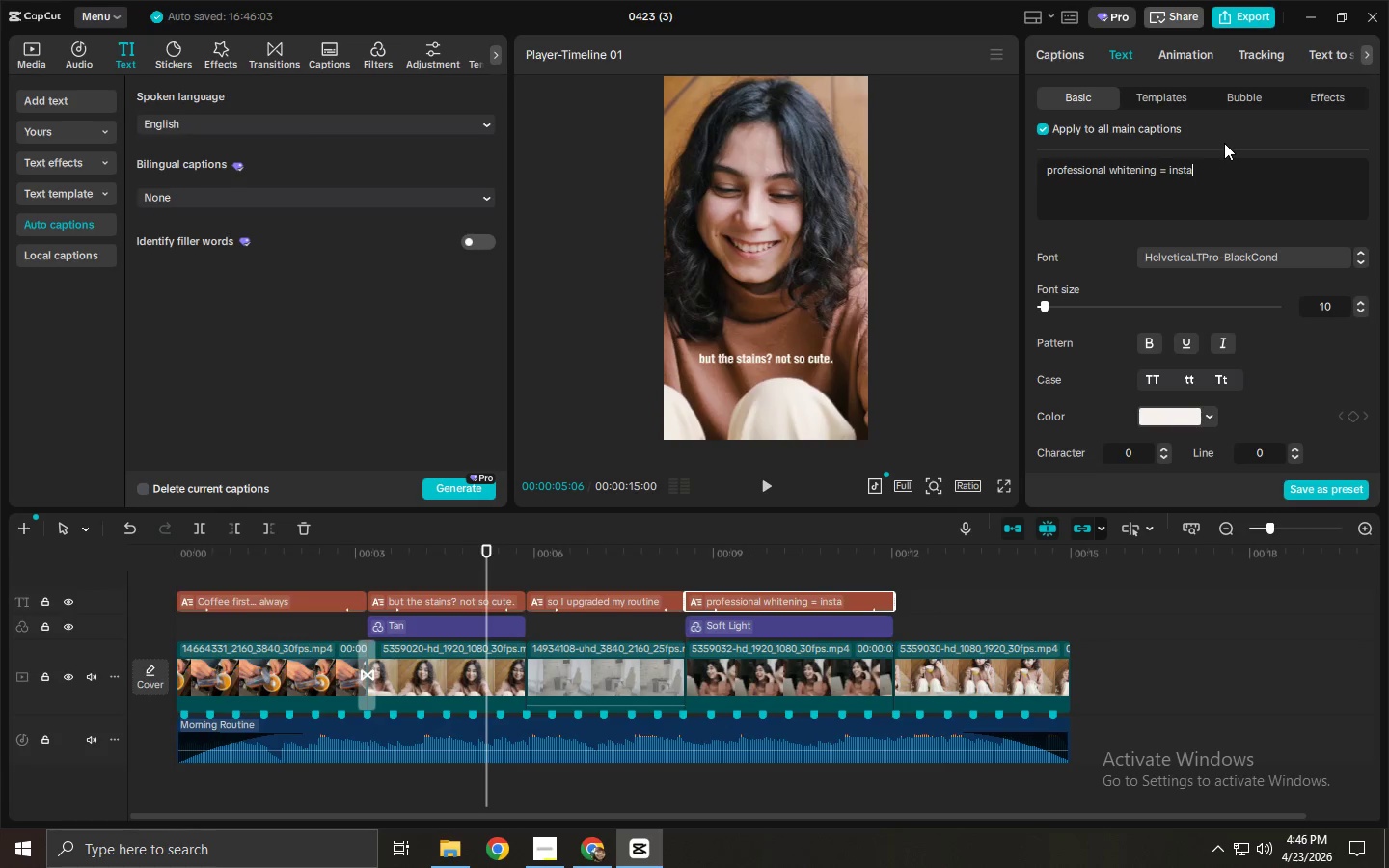 
type(nt glow)
key(Tab)
 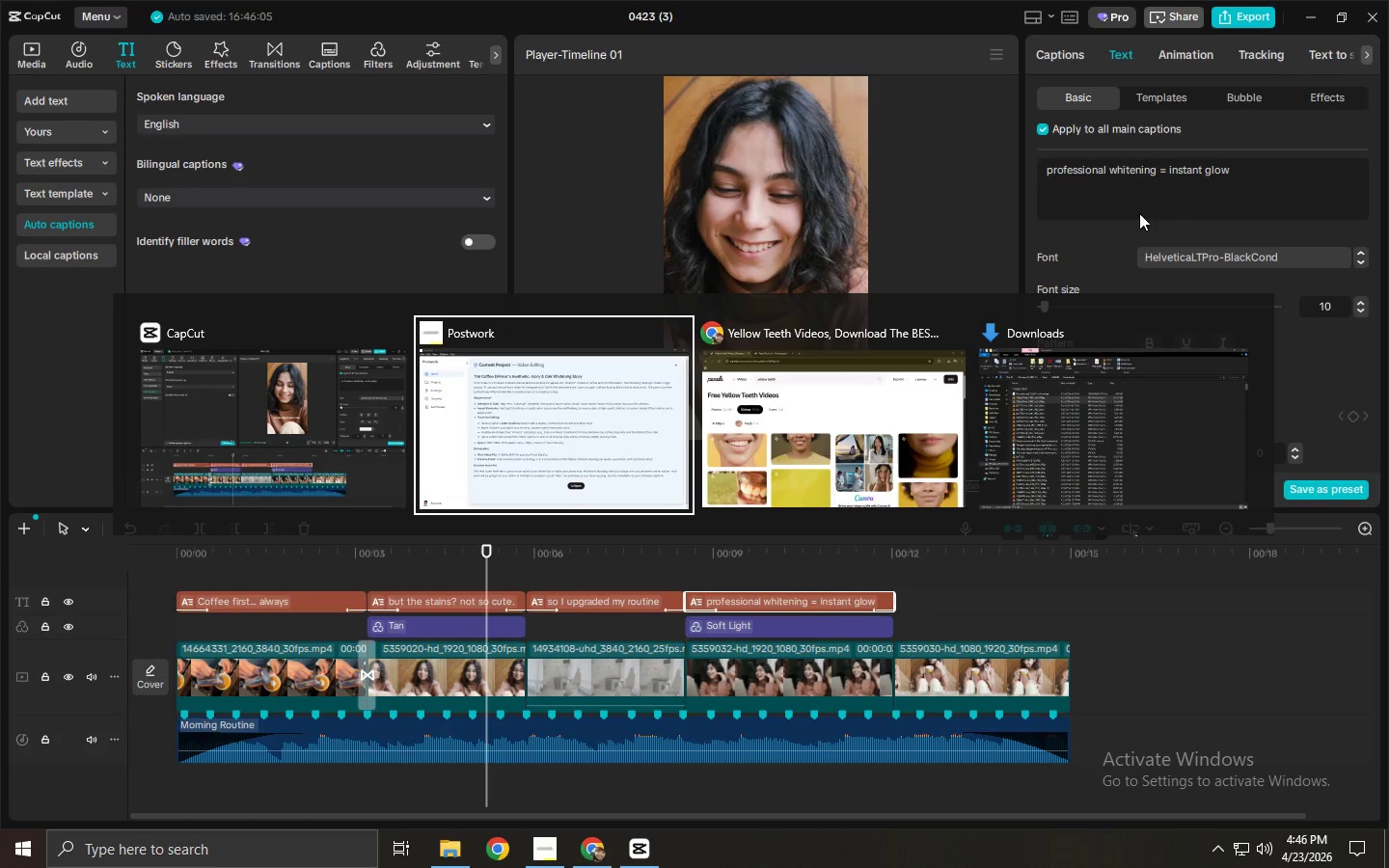 
hold_key(key=AltLeft, duration=0.59)